 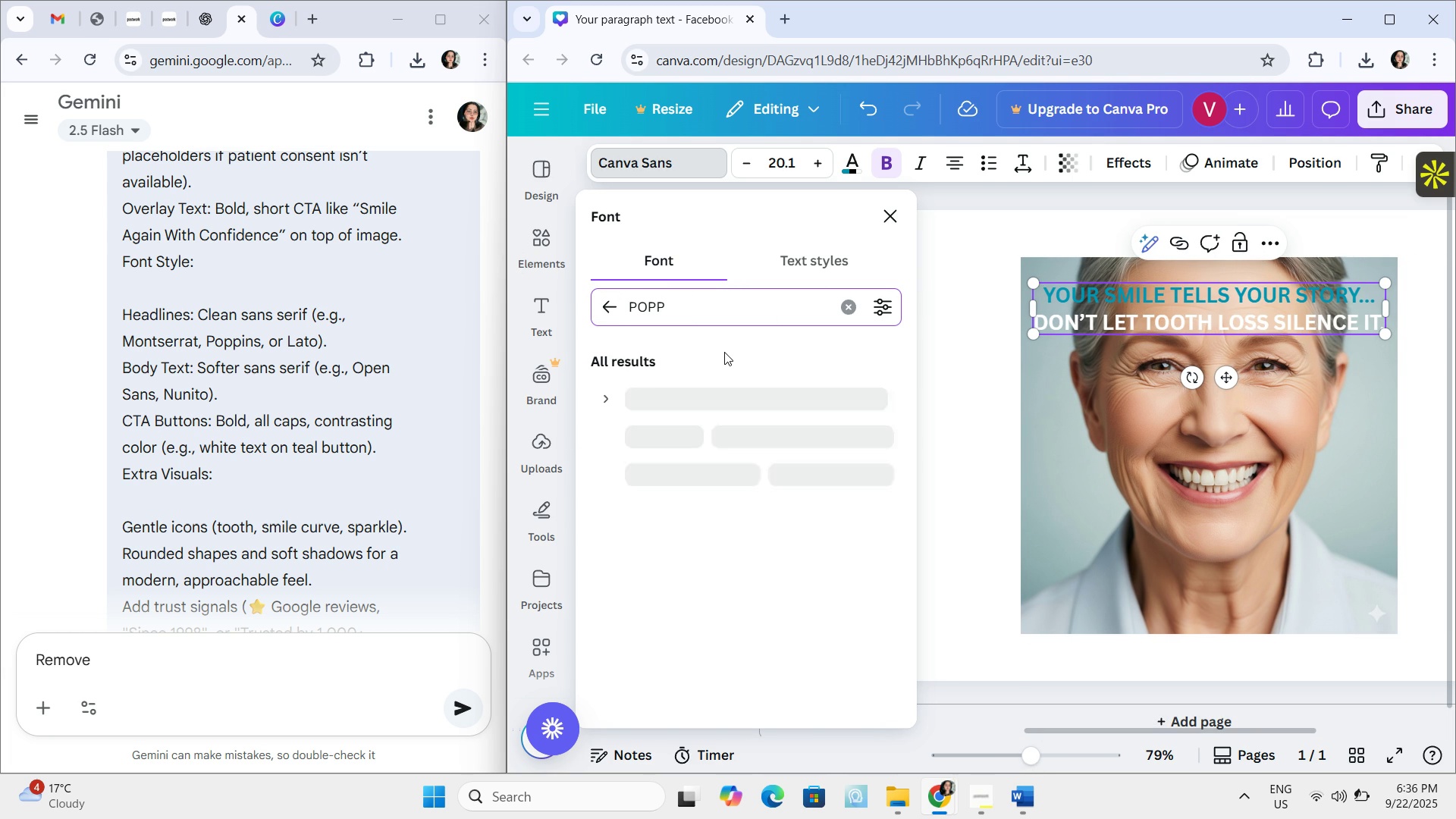 
left_click([661, 410])
 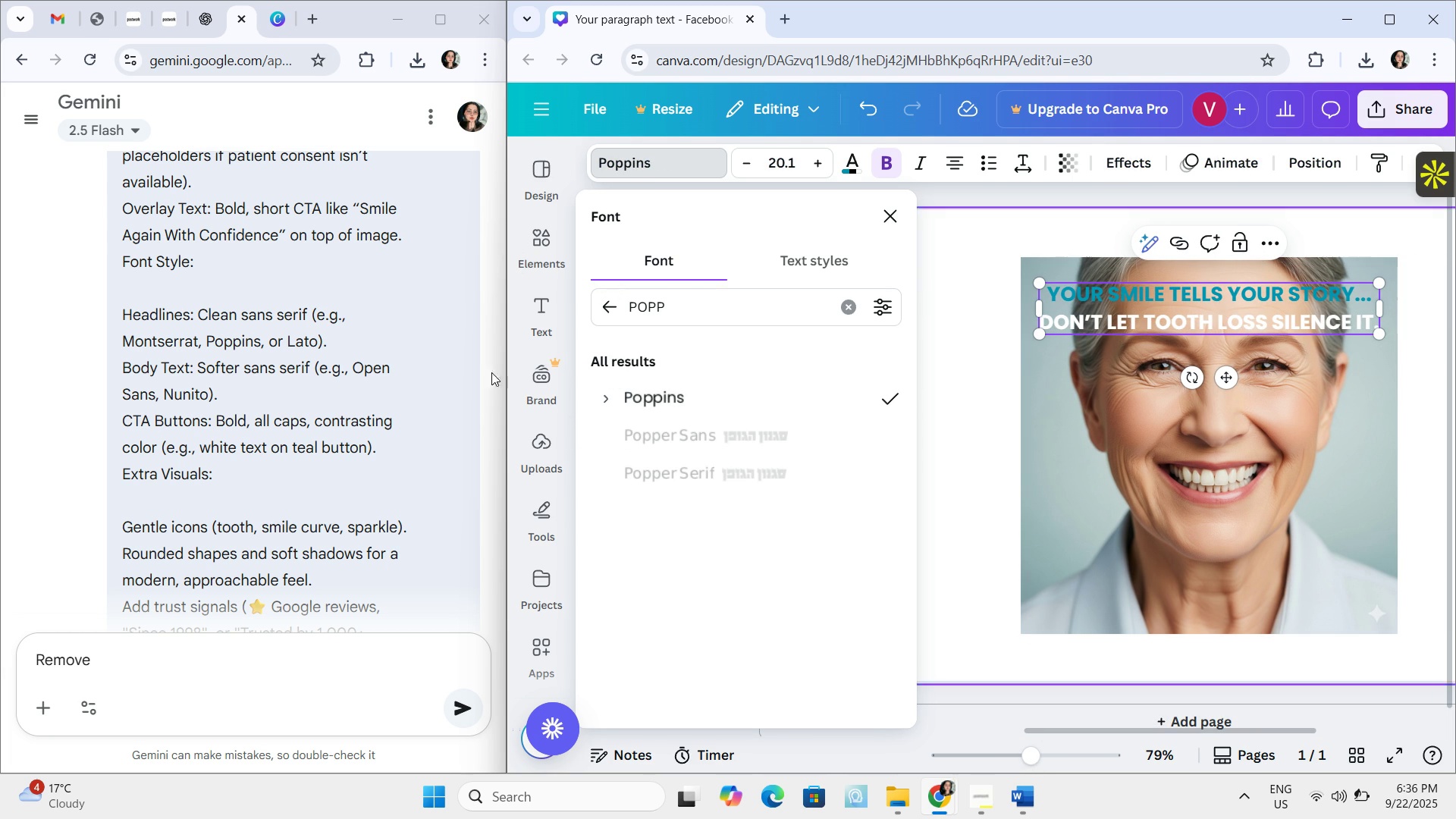 
scroll: coordinate [248, 381], scroll_direction: down, amount: 17.0
 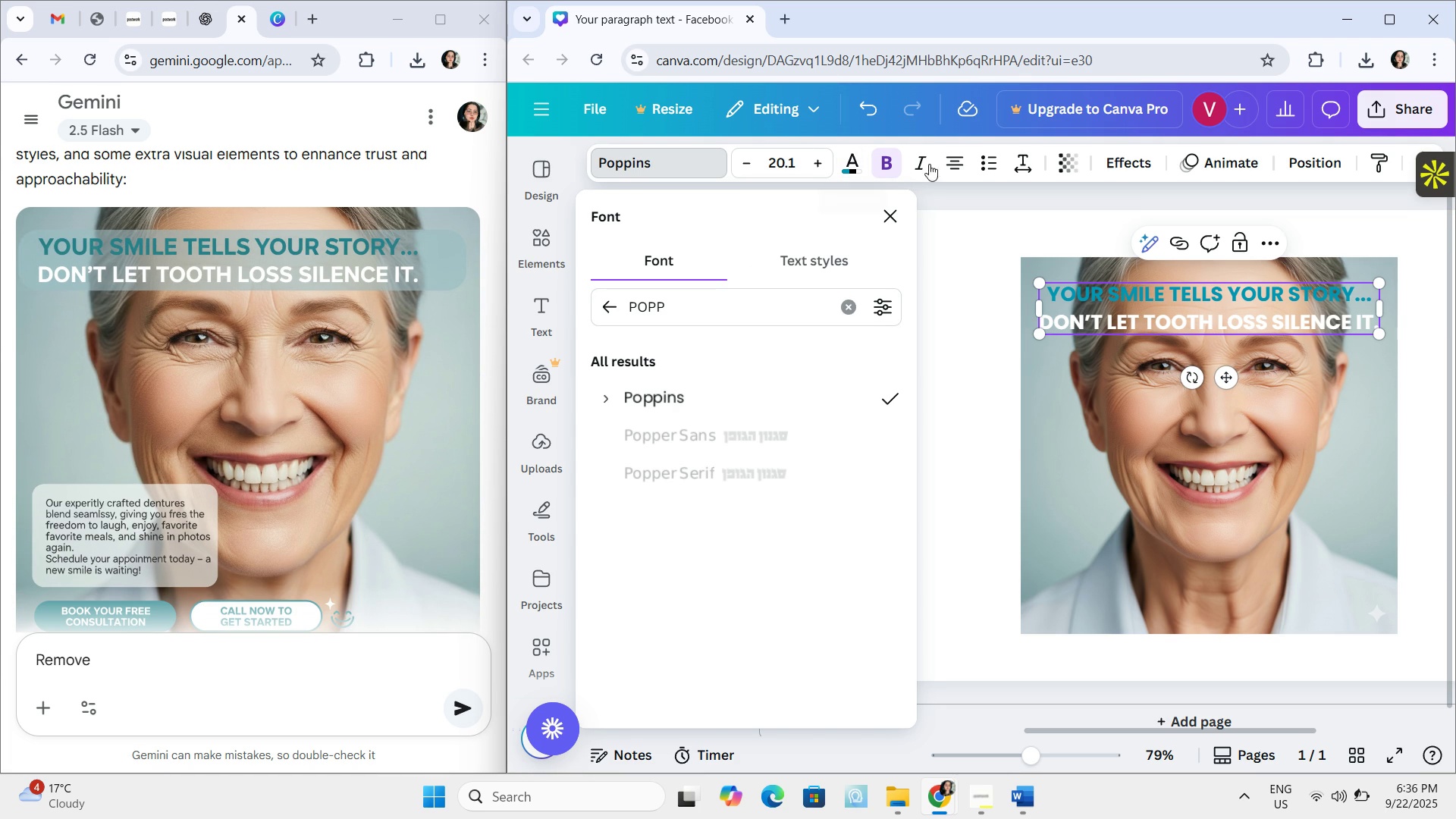 
wait(5.06)
 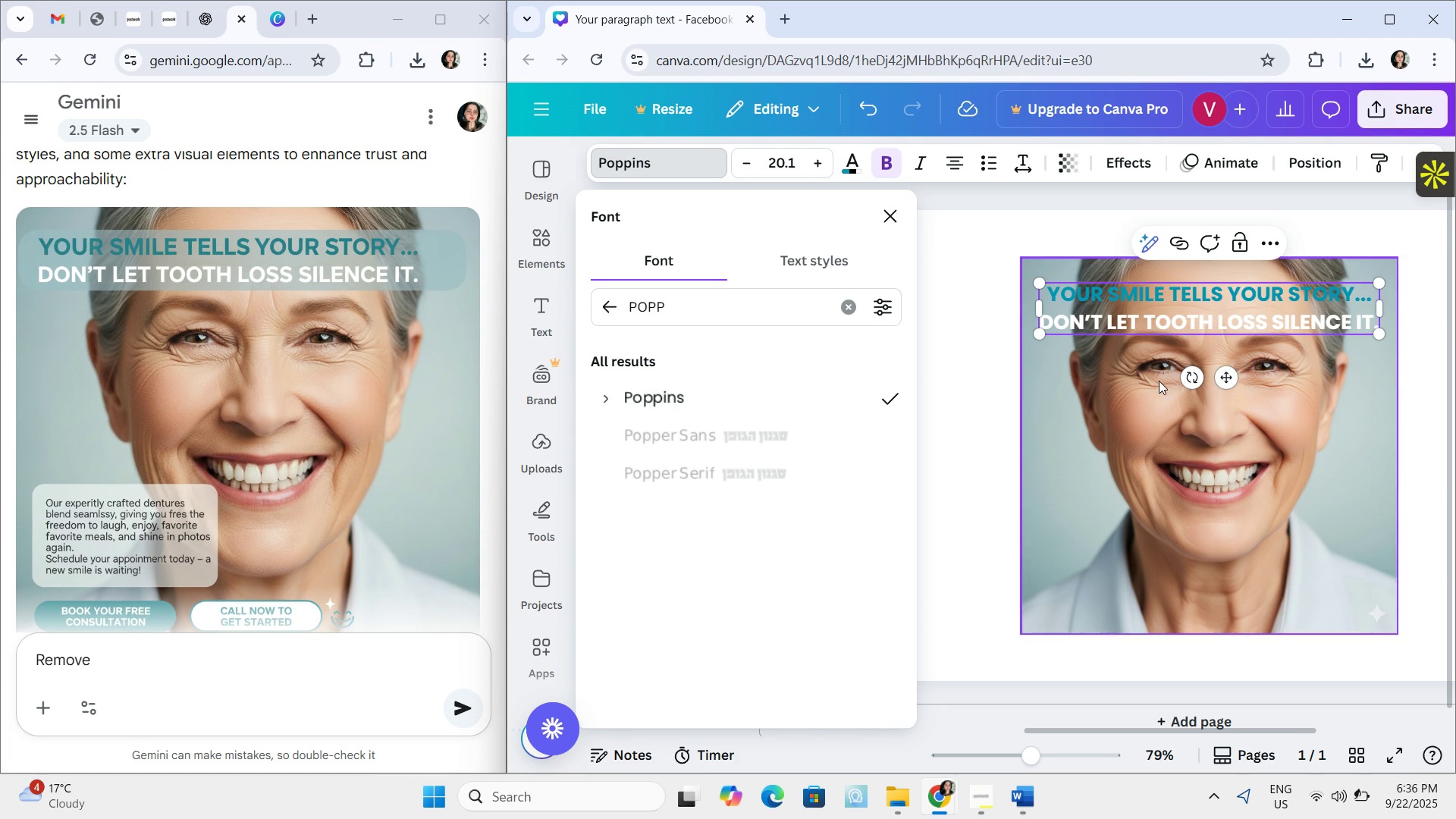 
mouse_move([1028, 172])
 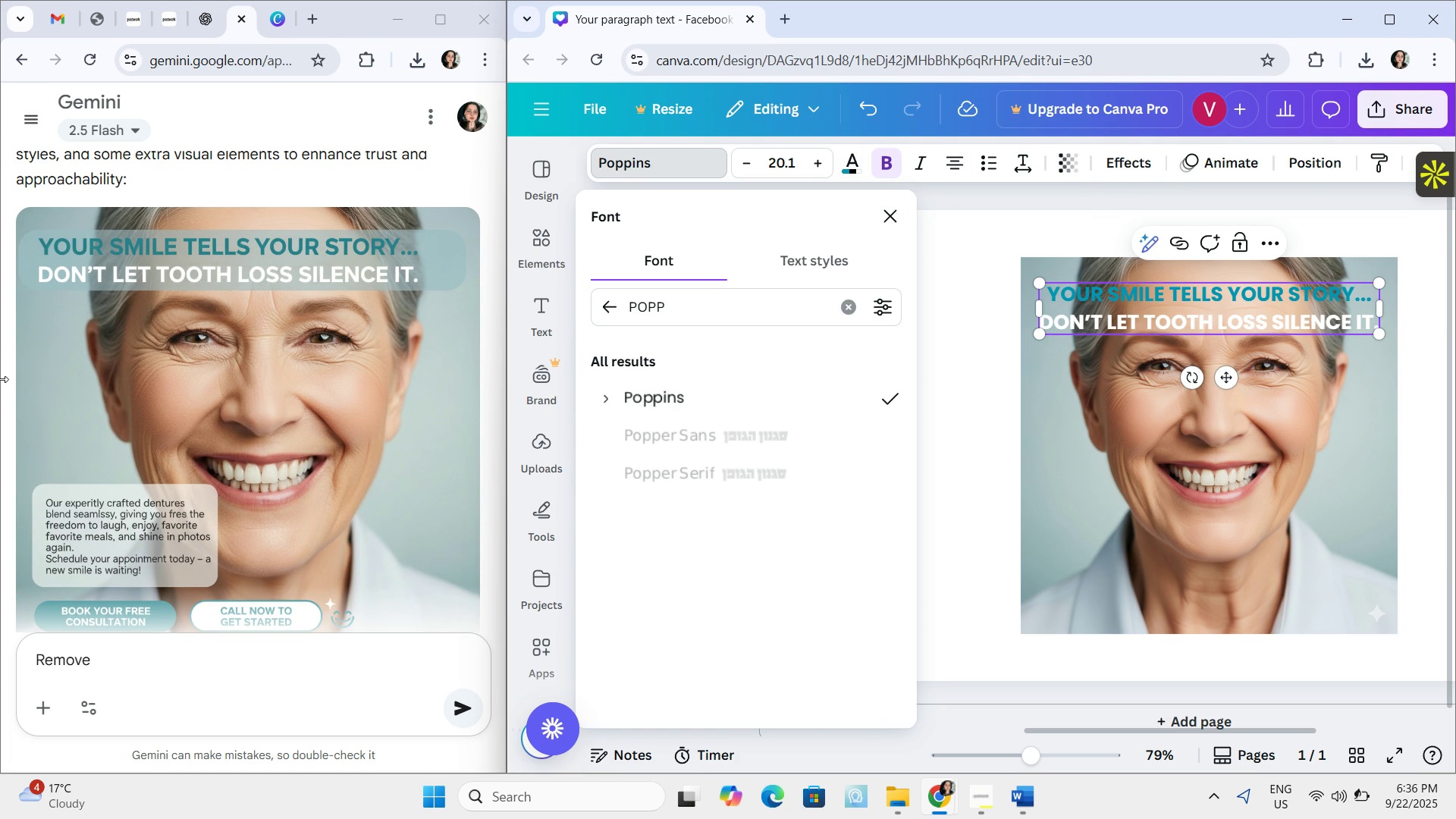 
scroll: coordinate [294, 376], scroll_direction: up, amount: 18.0
 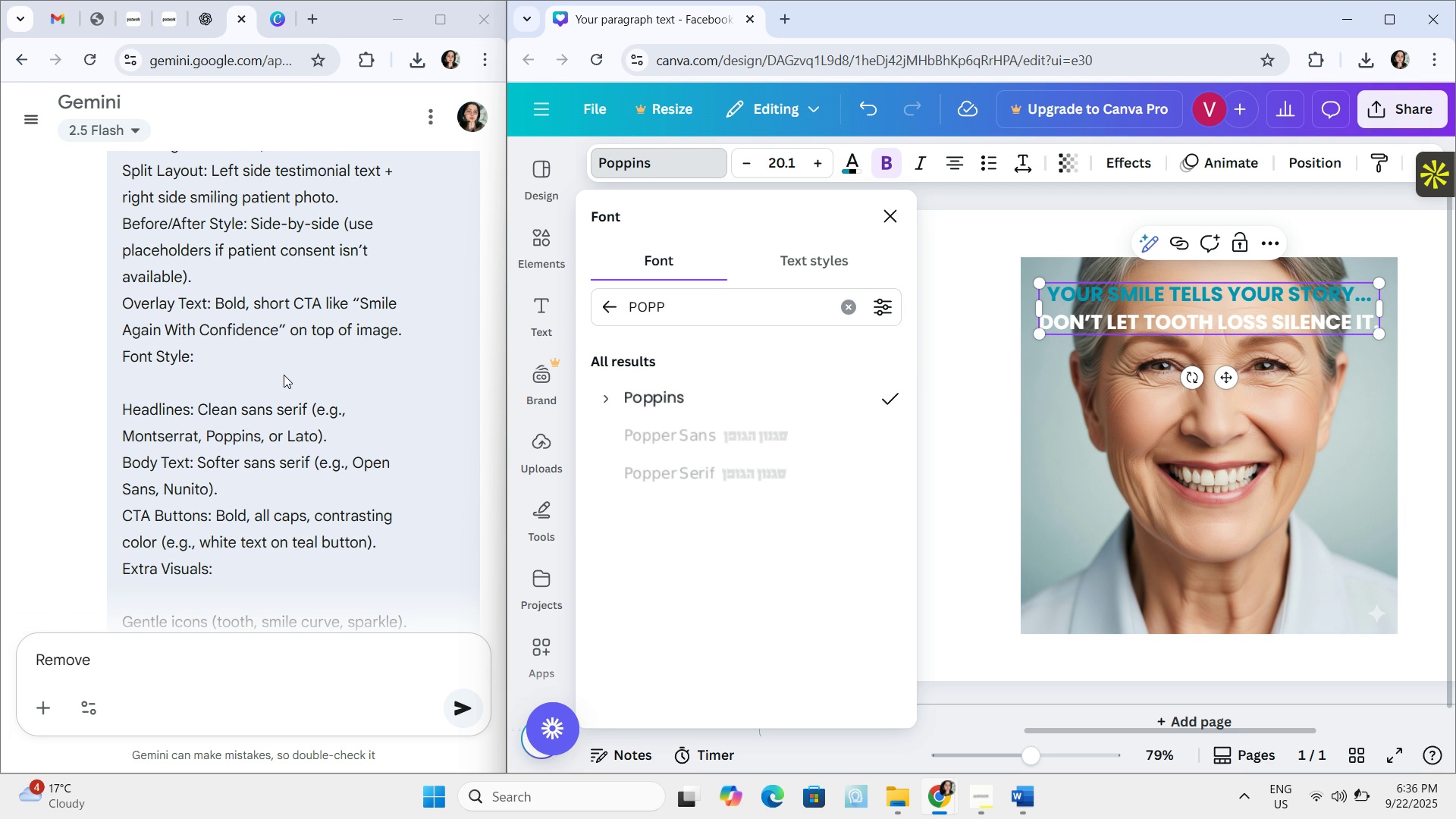 
scroll: coordinate [284, 375], scroll_direction: none, amount: 0.0
 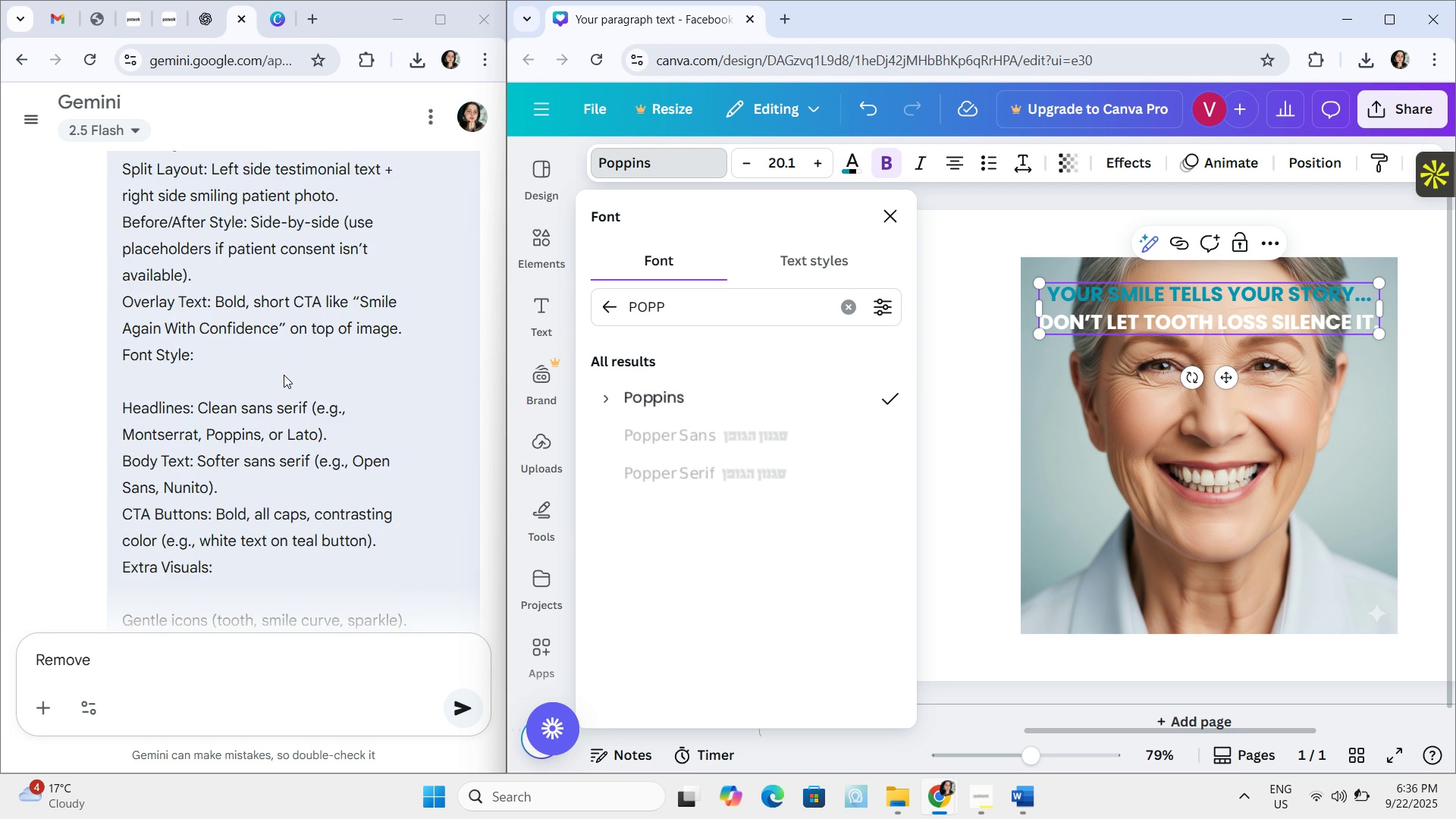 
scroll: coordinate [243, 343], scroll_direction: down, amount: 3.0
 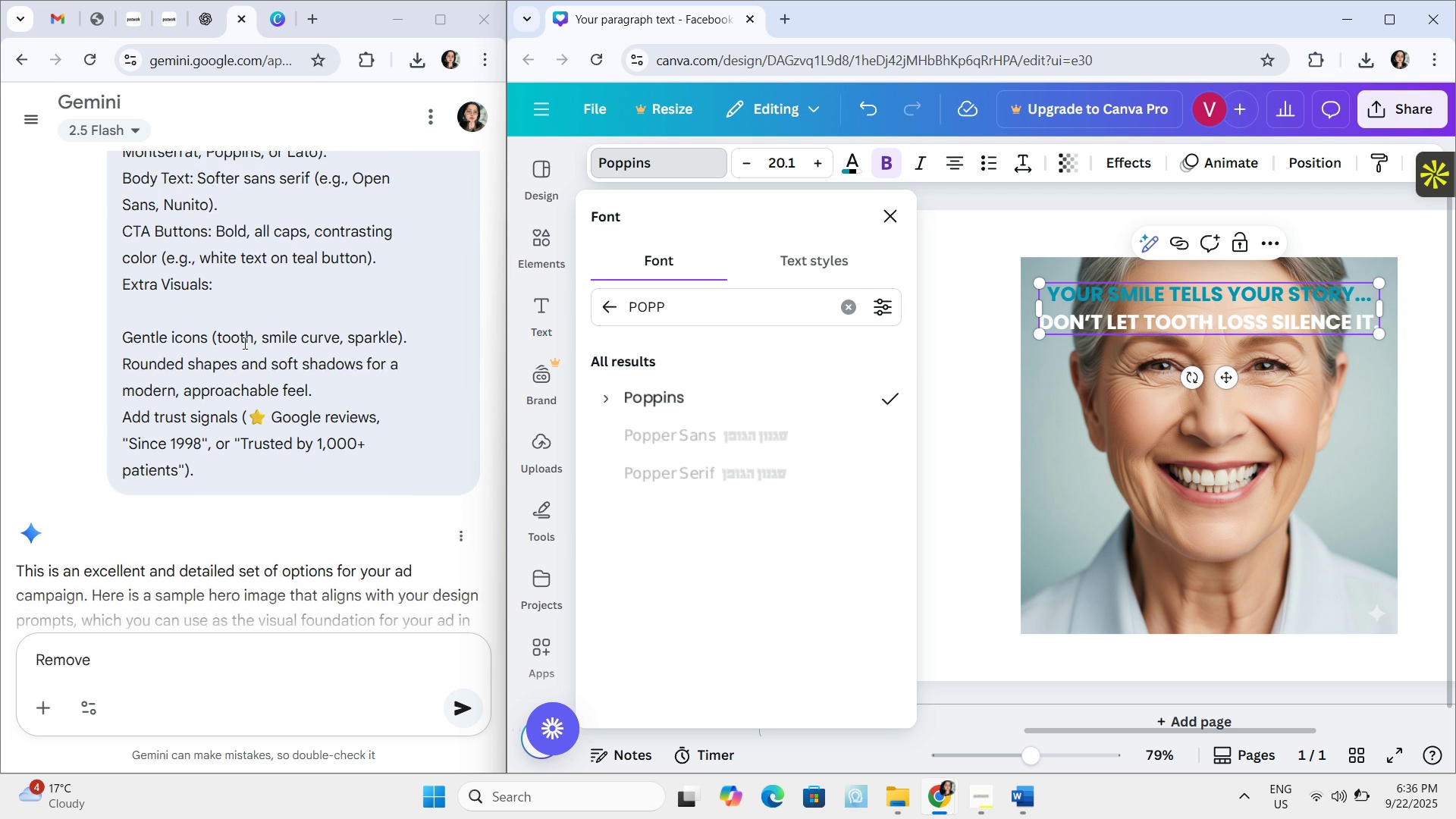 
scroll: coordinate [255, 339], scroll_direction: up, amount: 4.0
 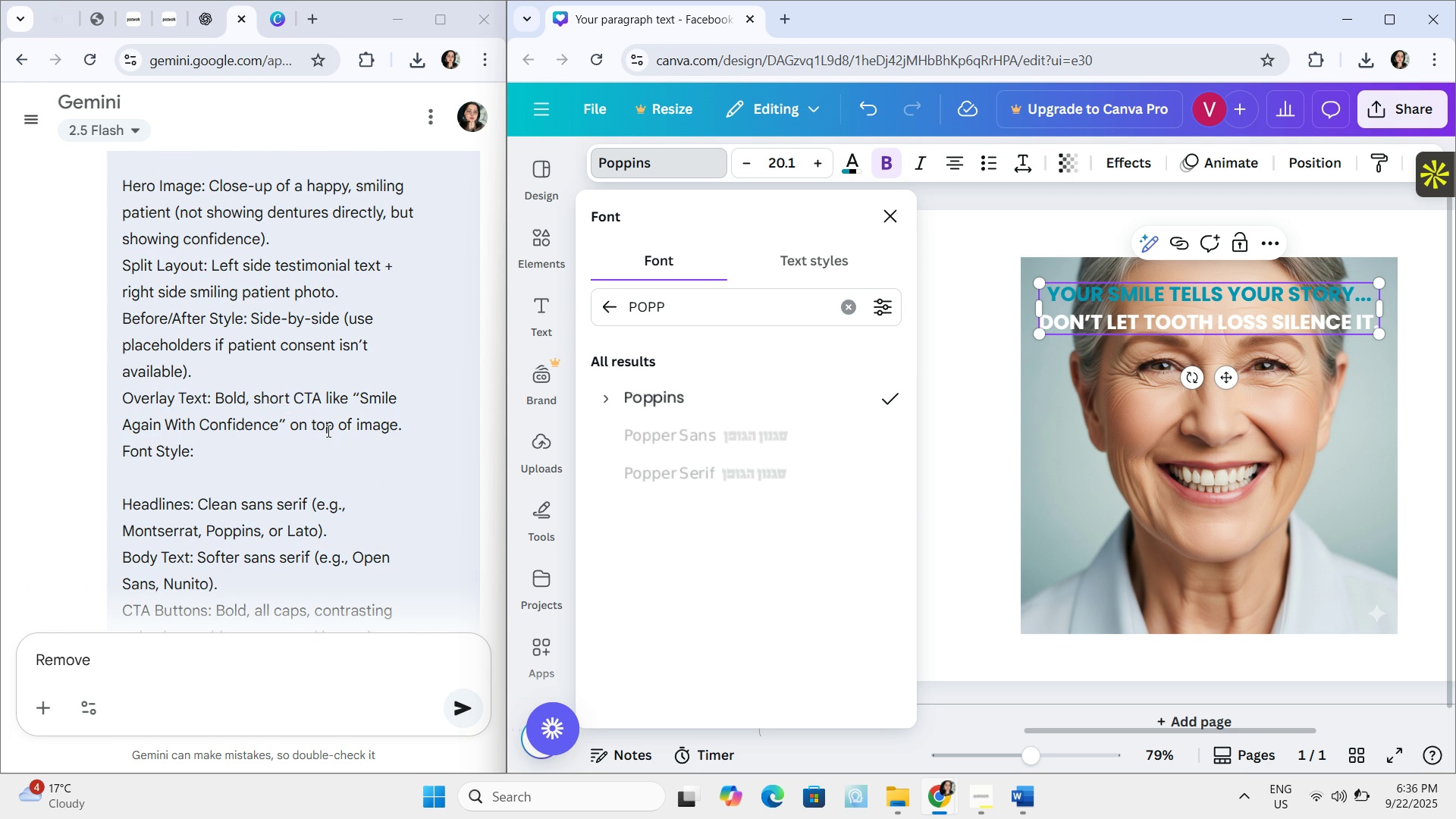 
wait(10.9)
 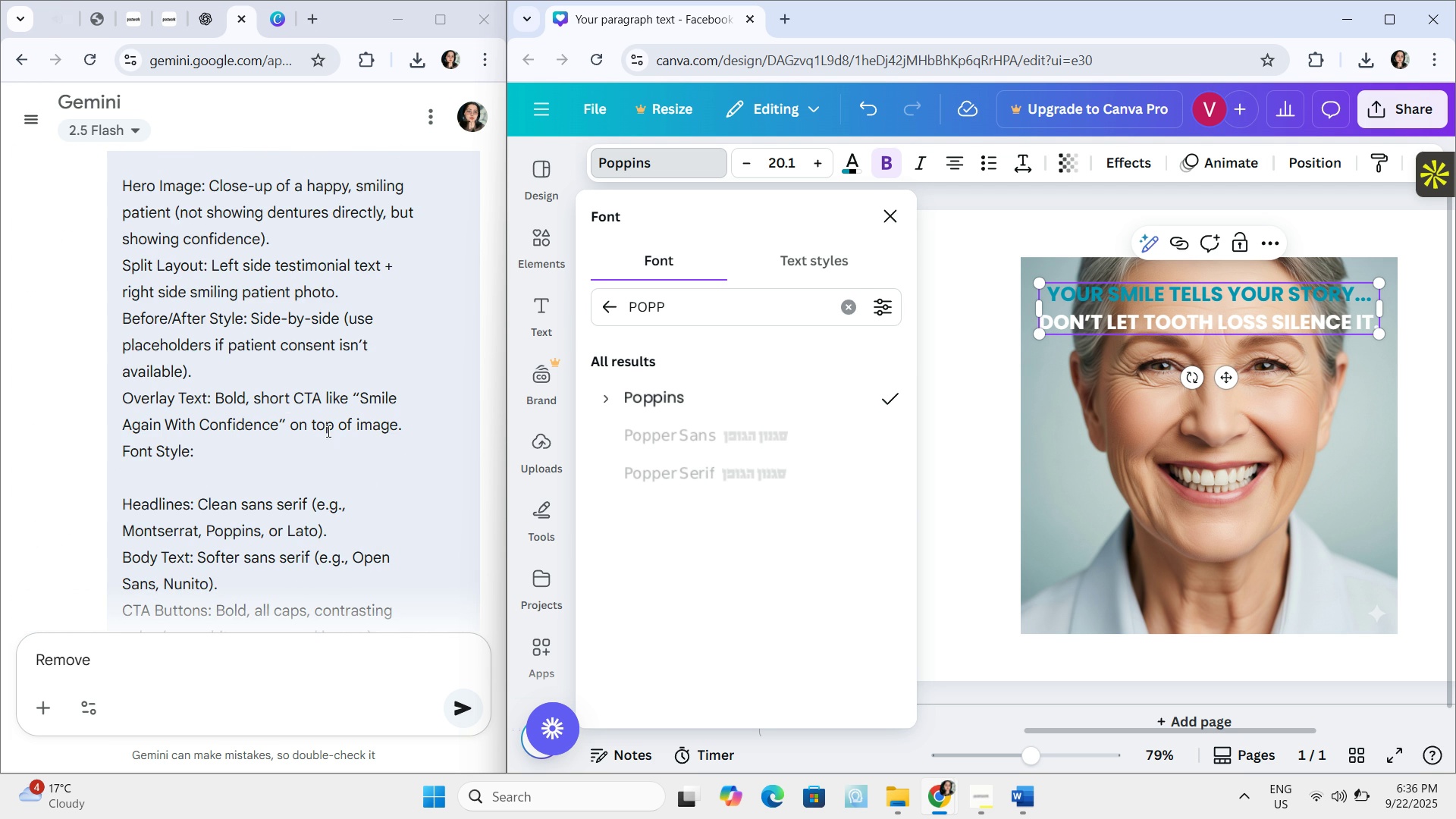 
scroll: coordinate [258, 339], scroll_direction: up, amount: 2.0
 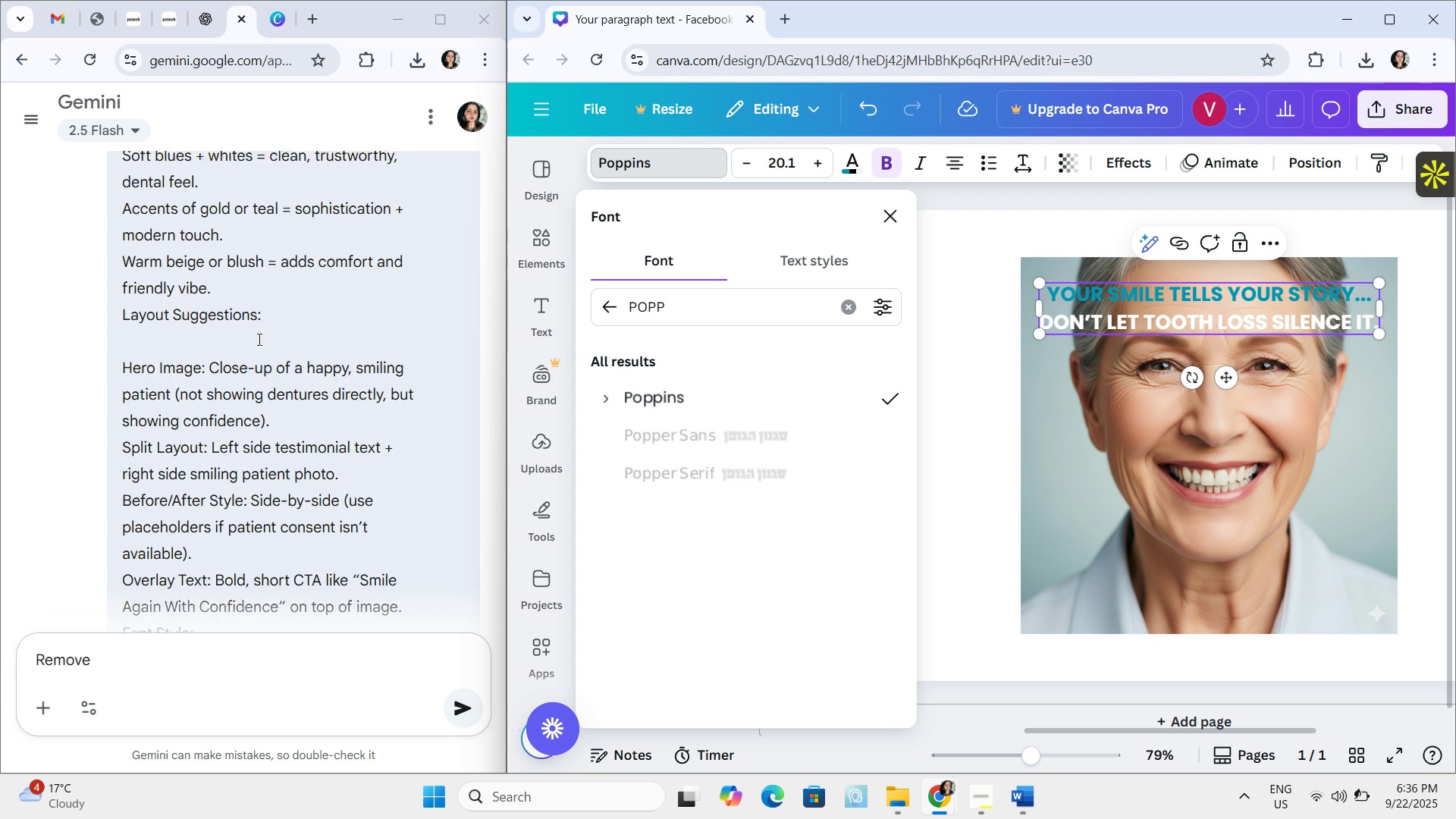 
scroll: coordinate [258, 339], scroll_direction: down, amount: 3.0
 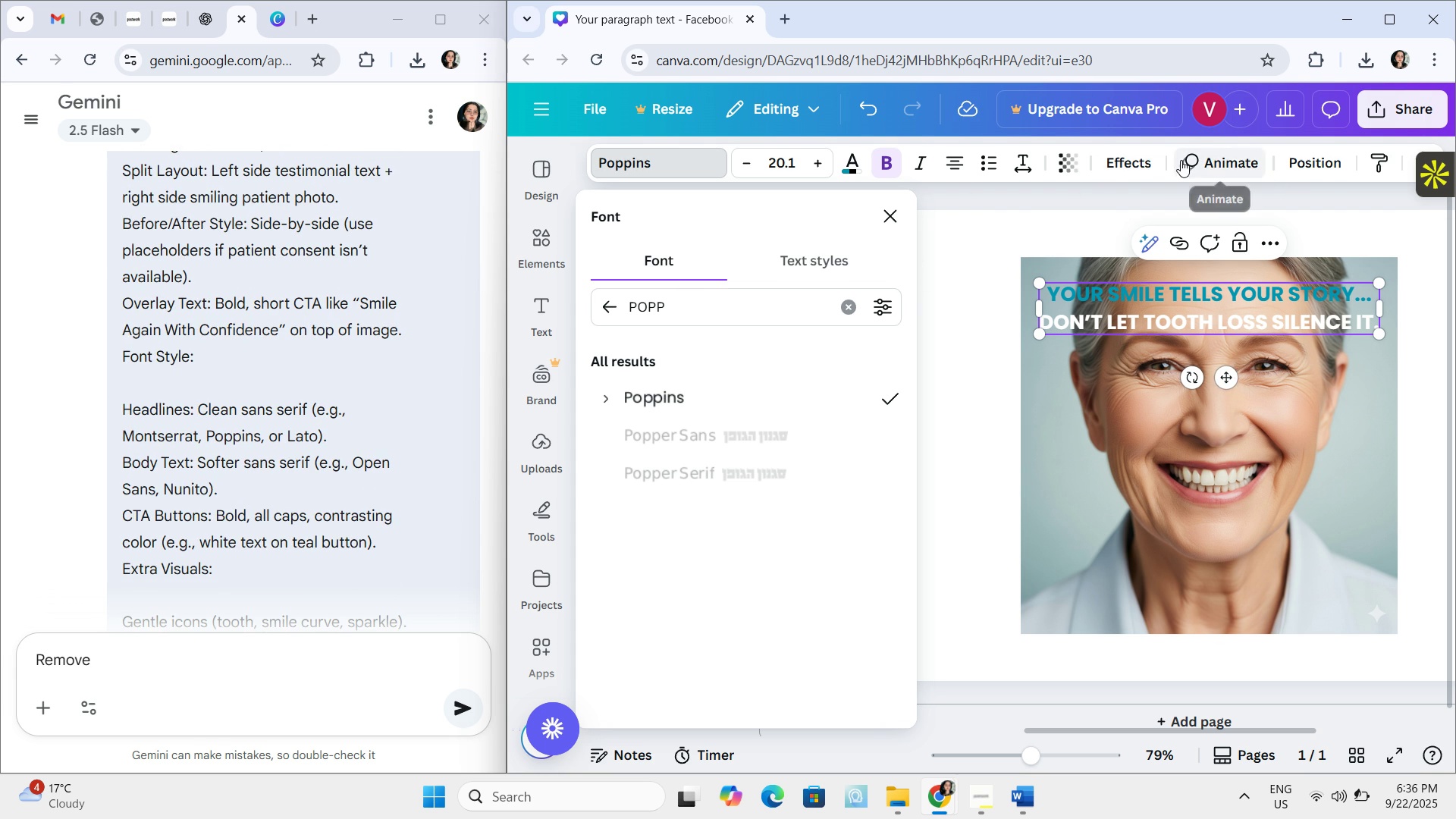 
wait(7.79)
 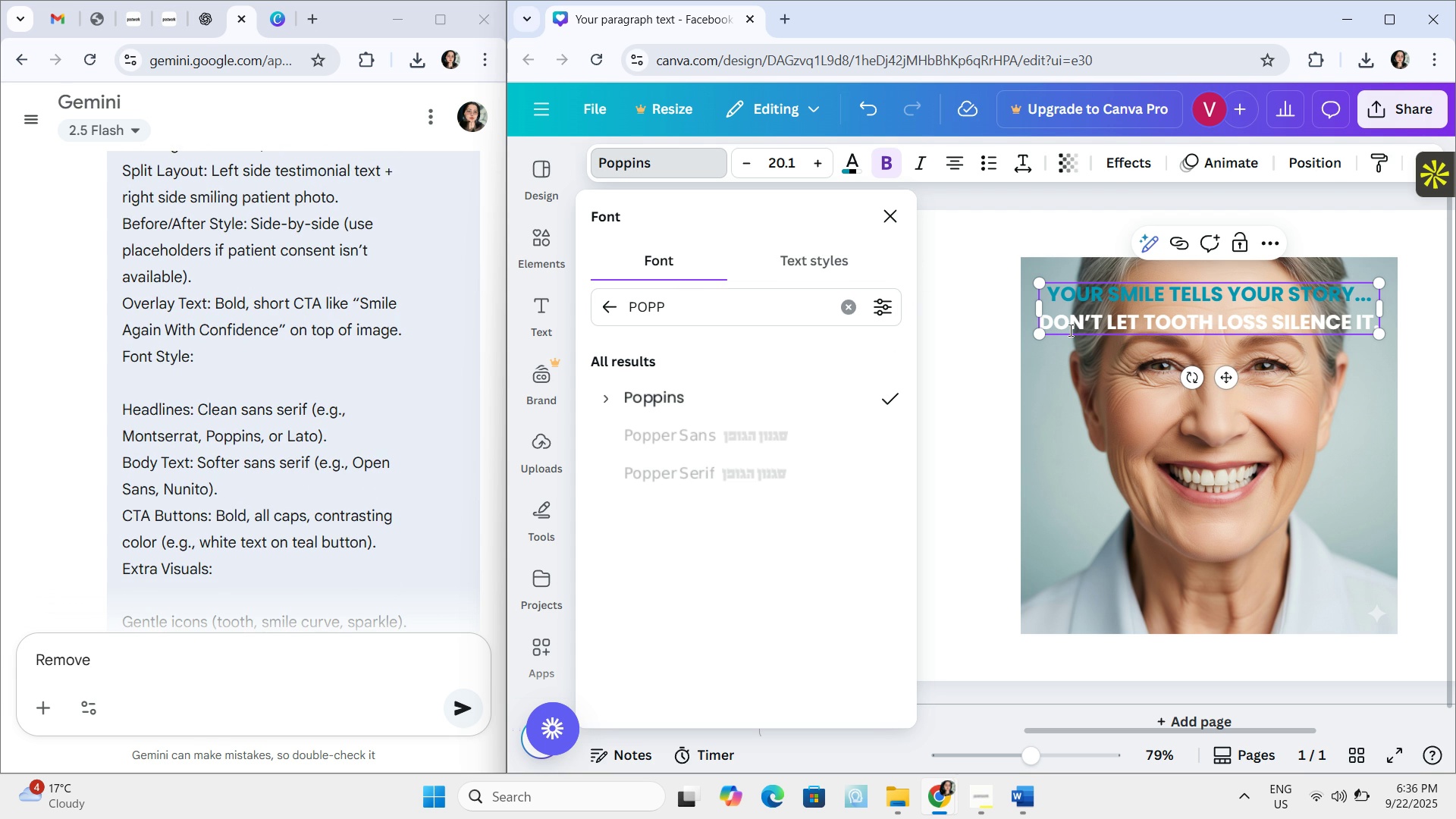 
left_click([1128, 164])
 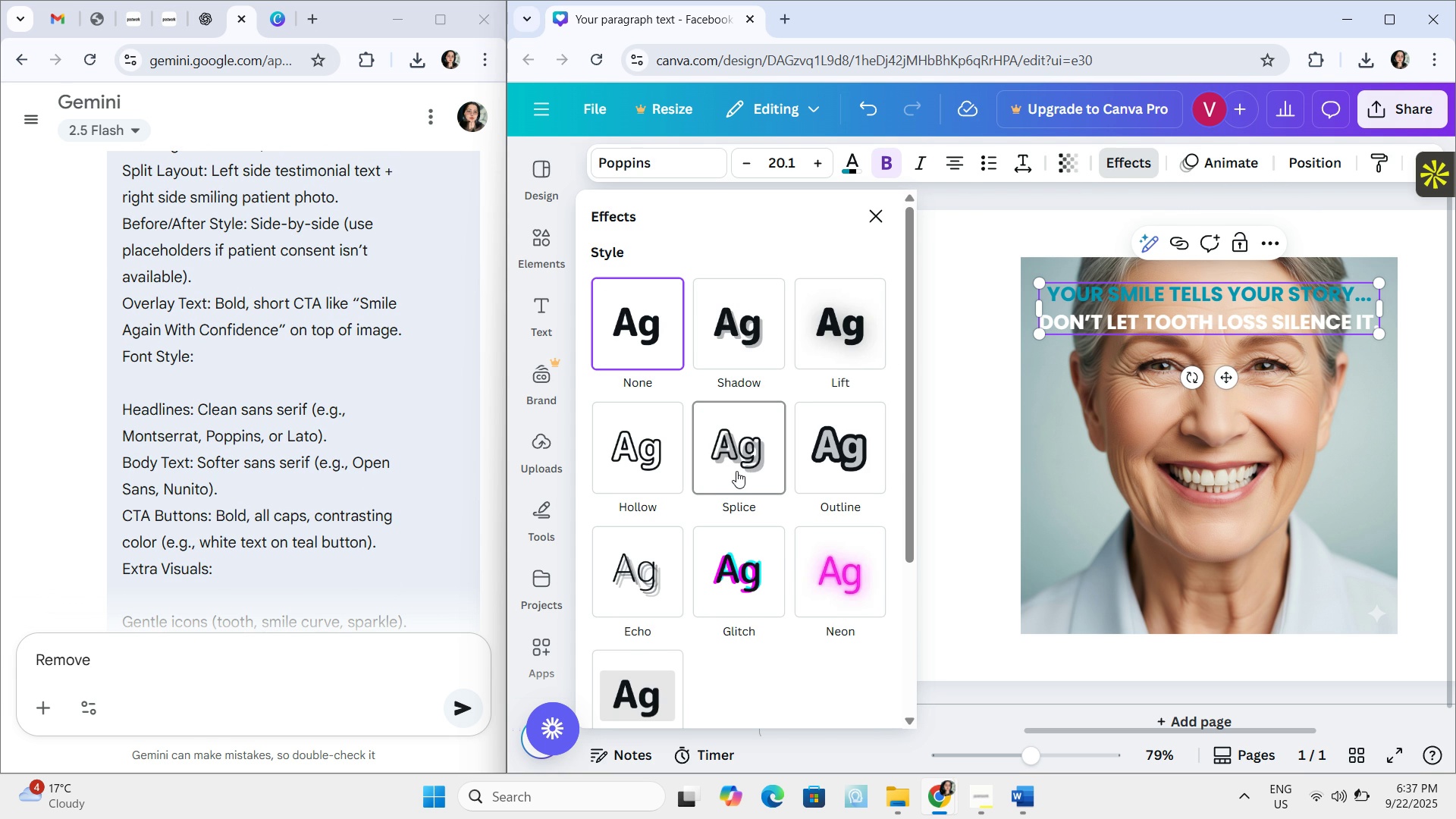 
left_click([733, 474])